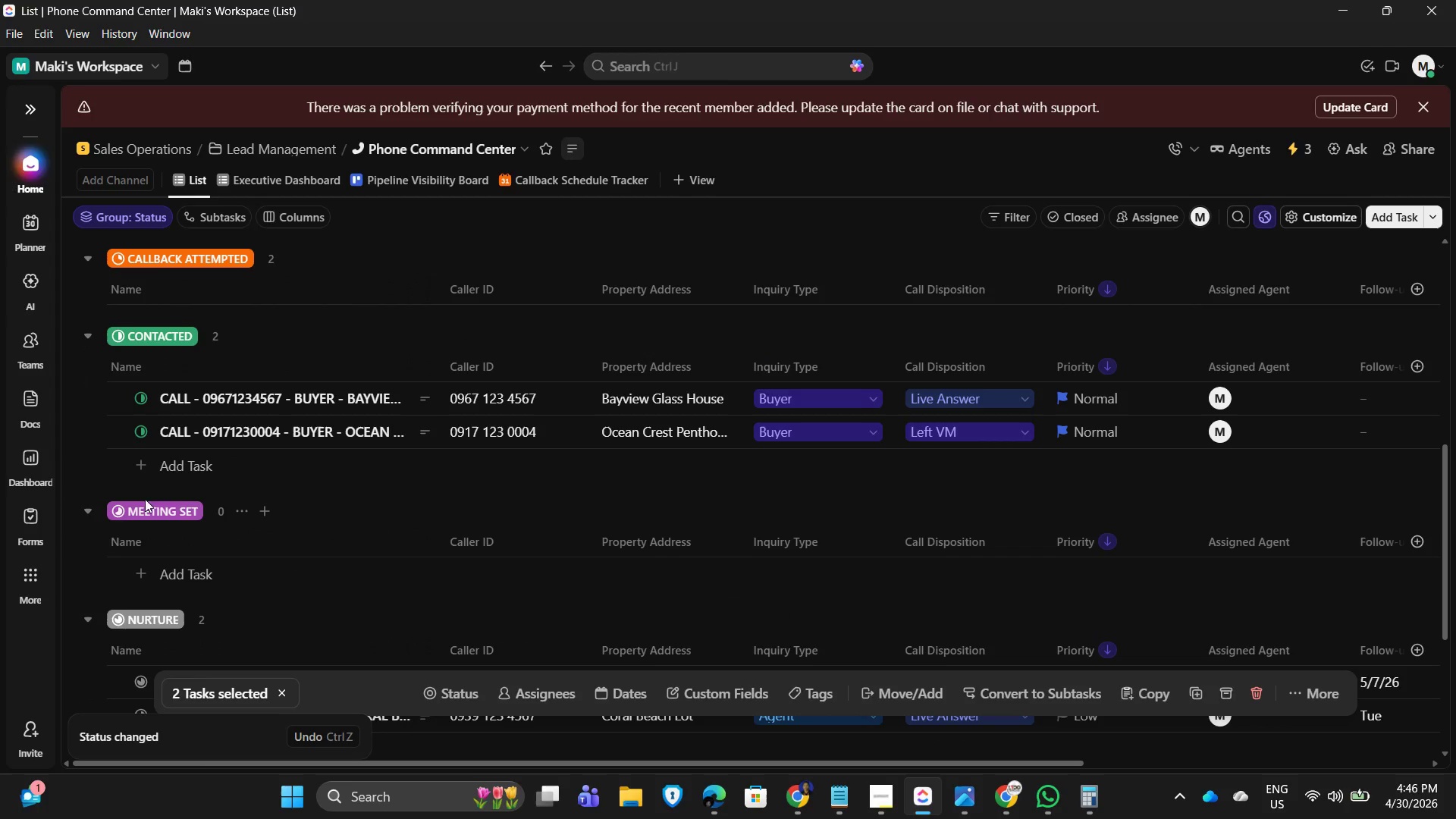 
scroll: coordinate [271, 412], scroll_direction: up, amount: 7.0
 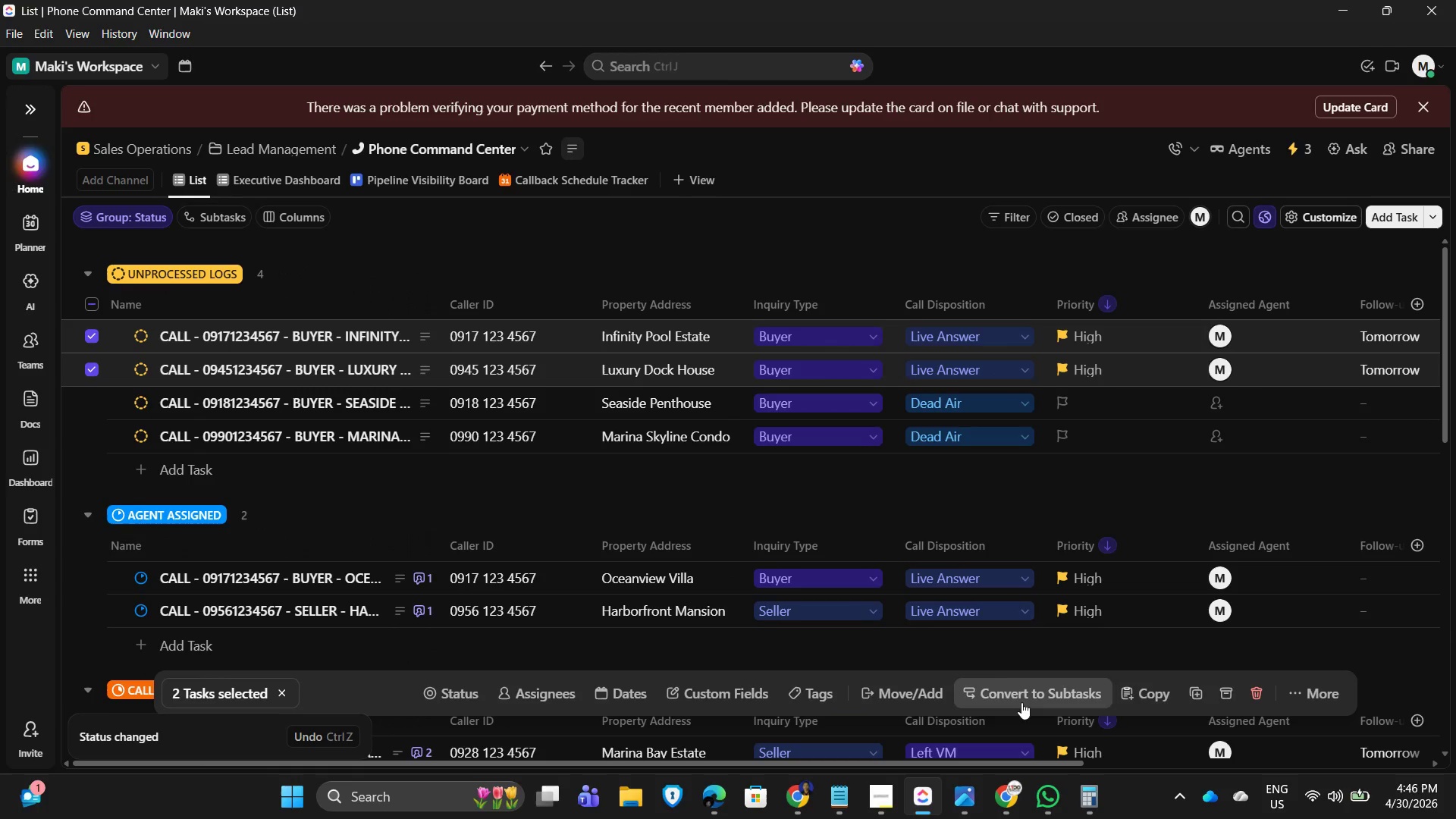 
left_click([457, 693])
 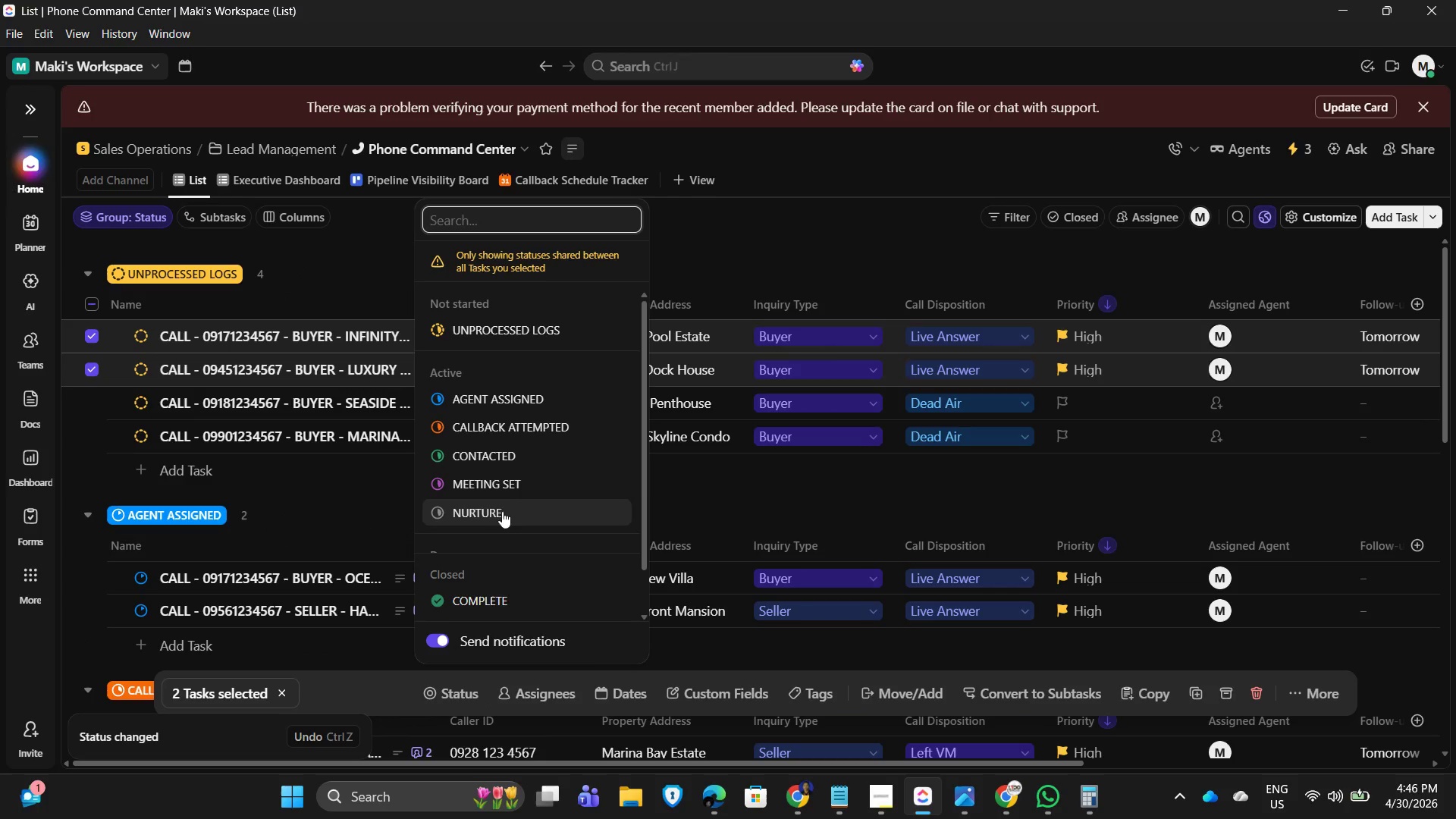 
left_click([510, 486])
 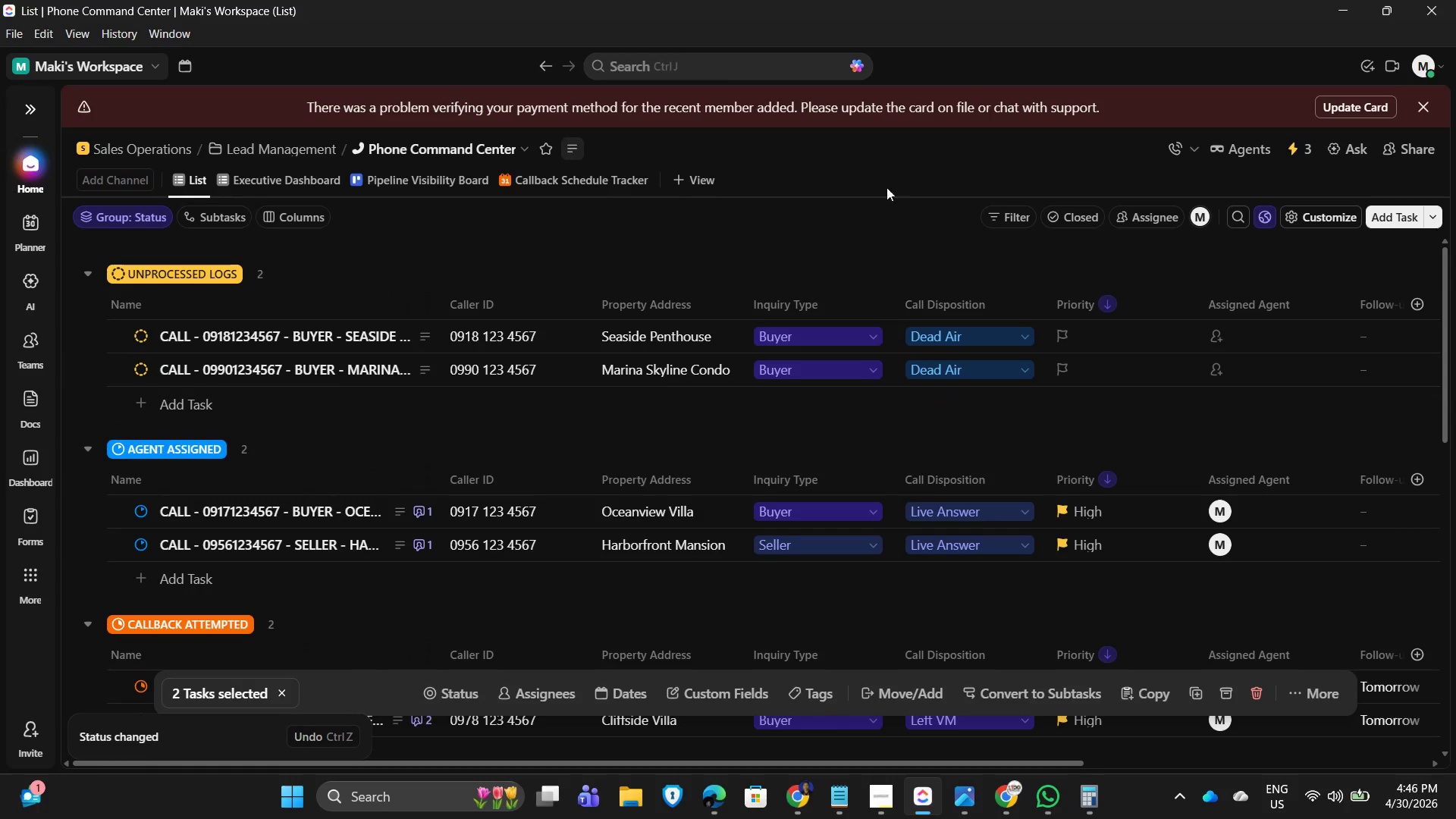 
left_click([908, 181])
 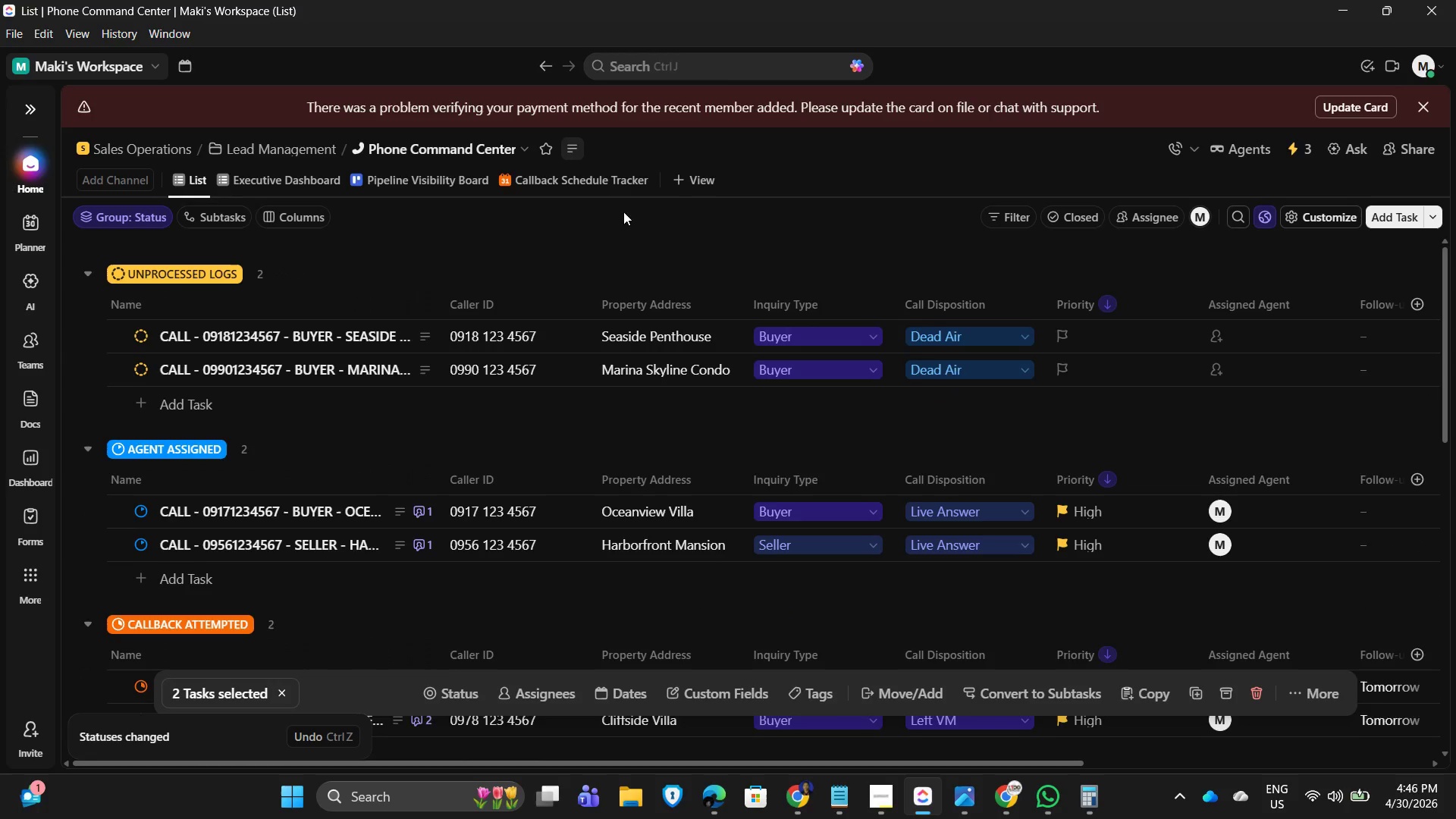 
scroll: coordinate [1005, 500], scroll_direction: down, amount: 7.0
 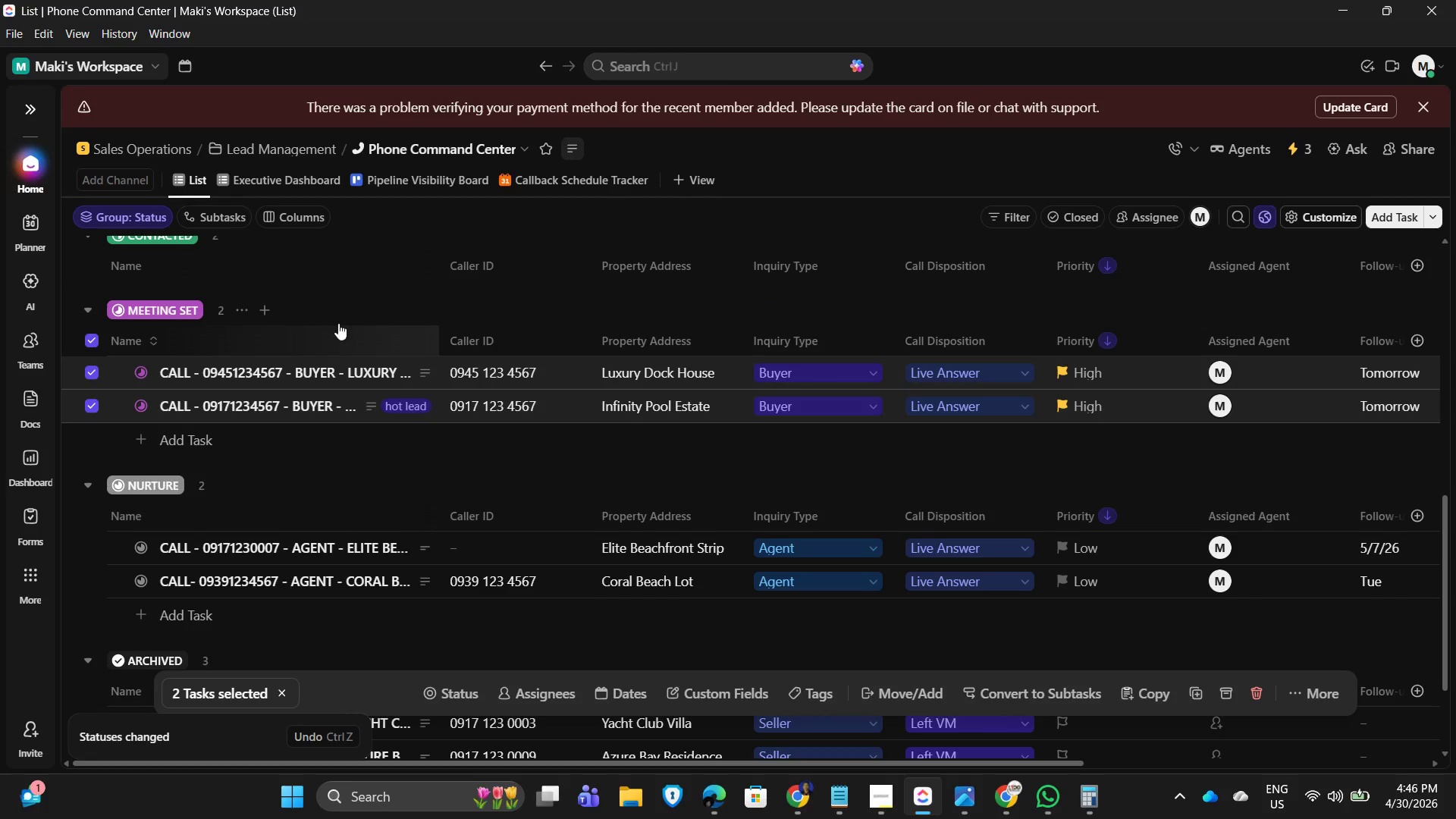 
left_click([89, 338])
 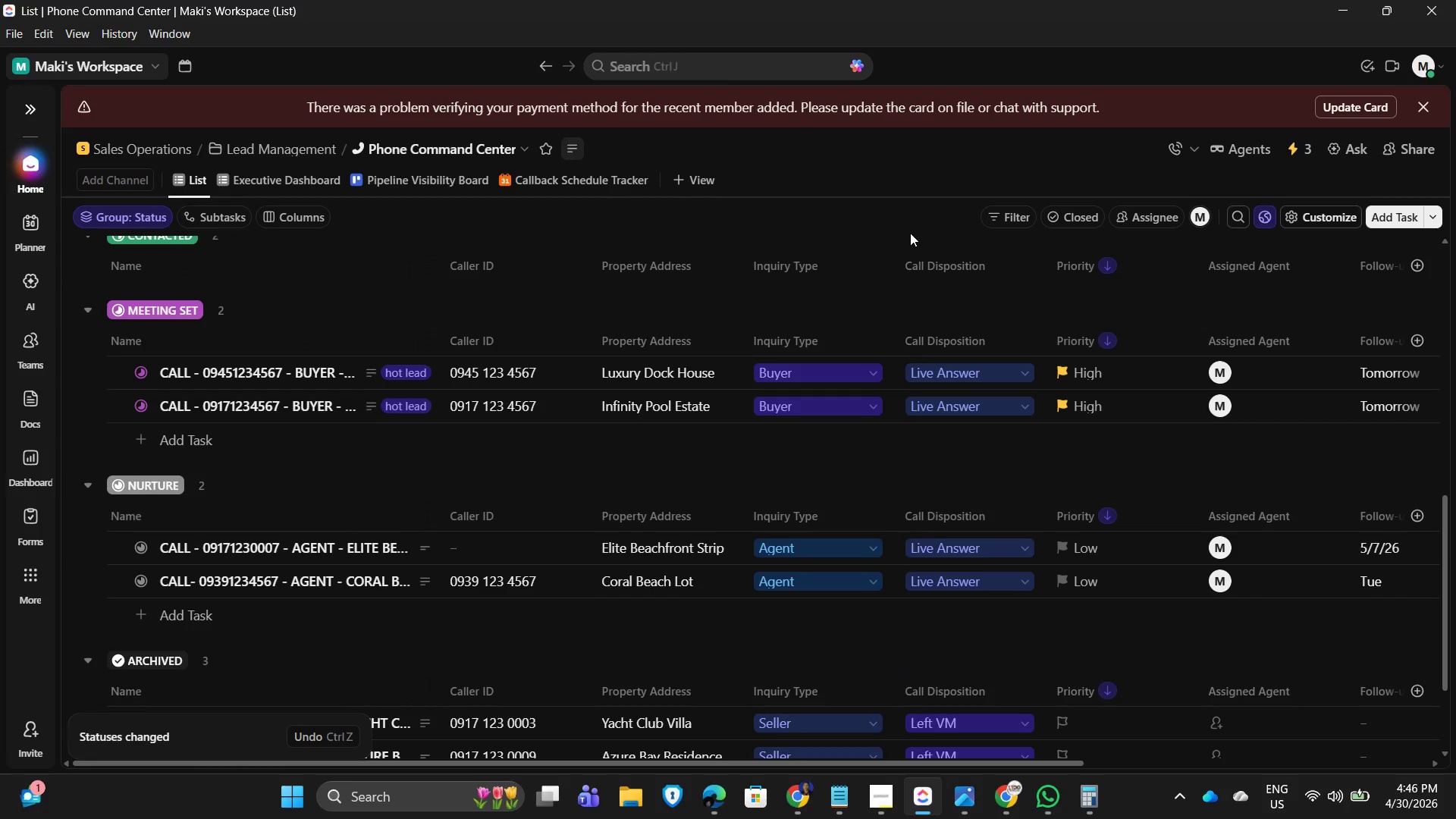 
left_click([897, 221])
 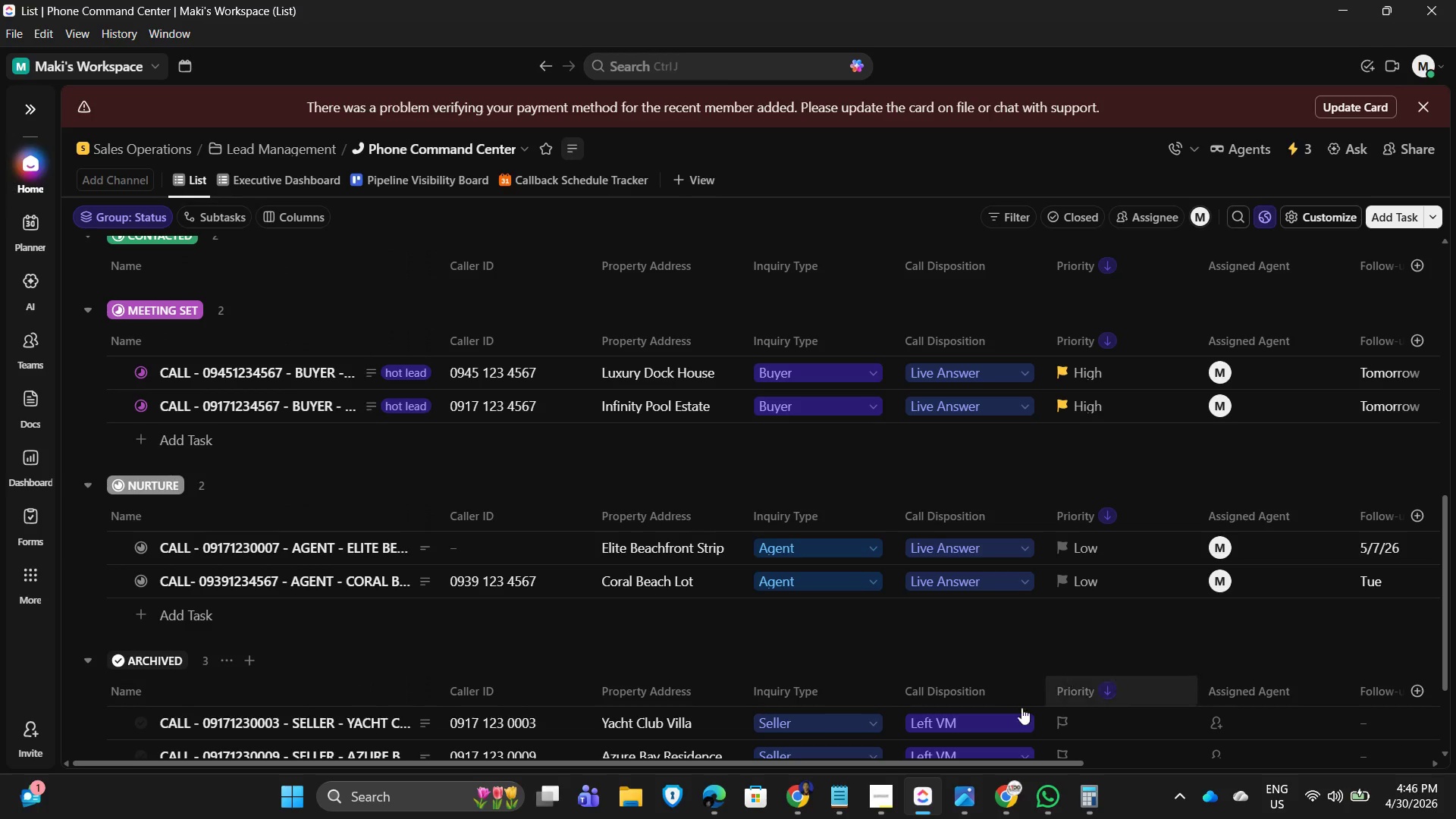 
wait(5.03)
 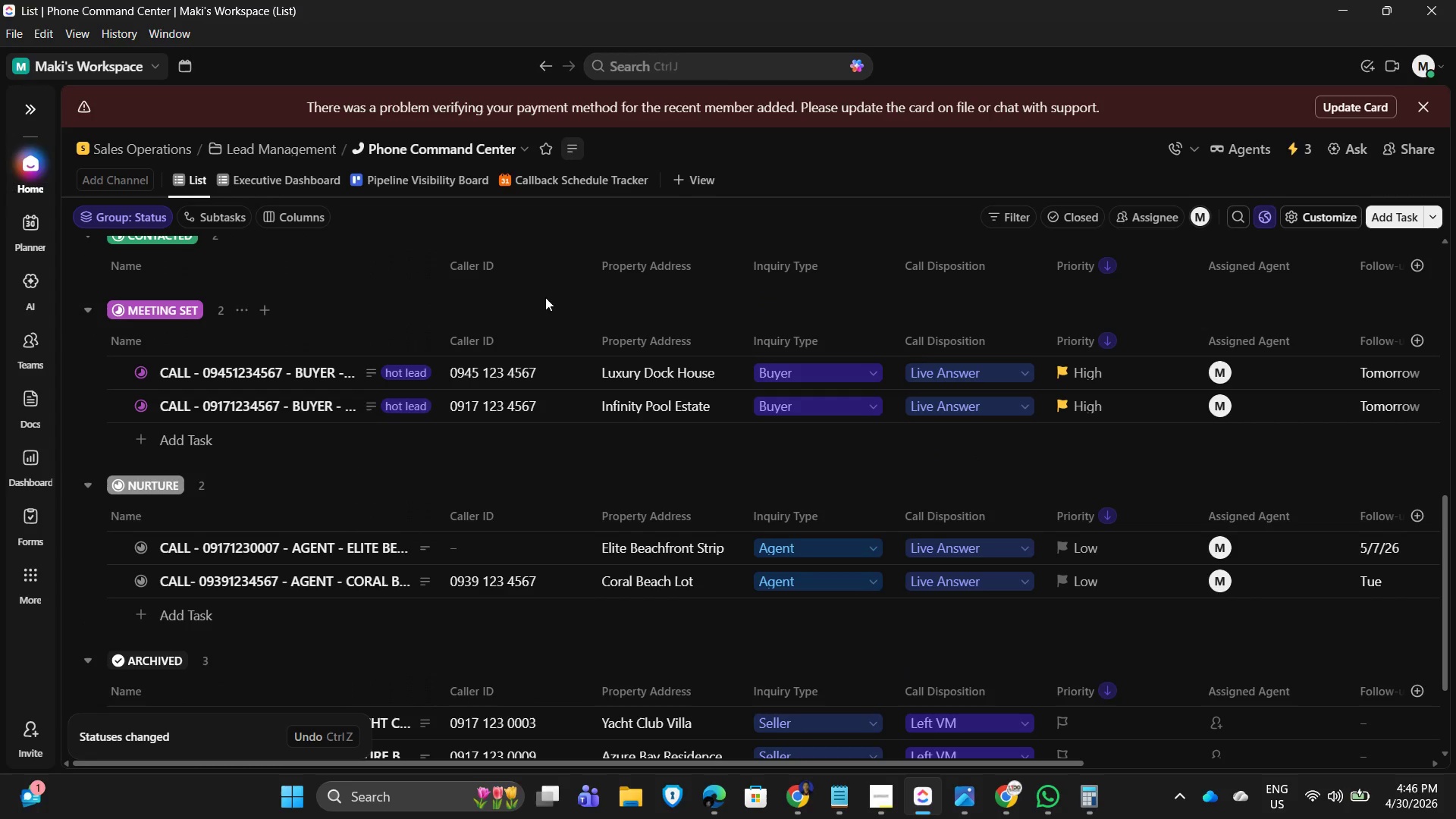 
left_click([884, 792])